 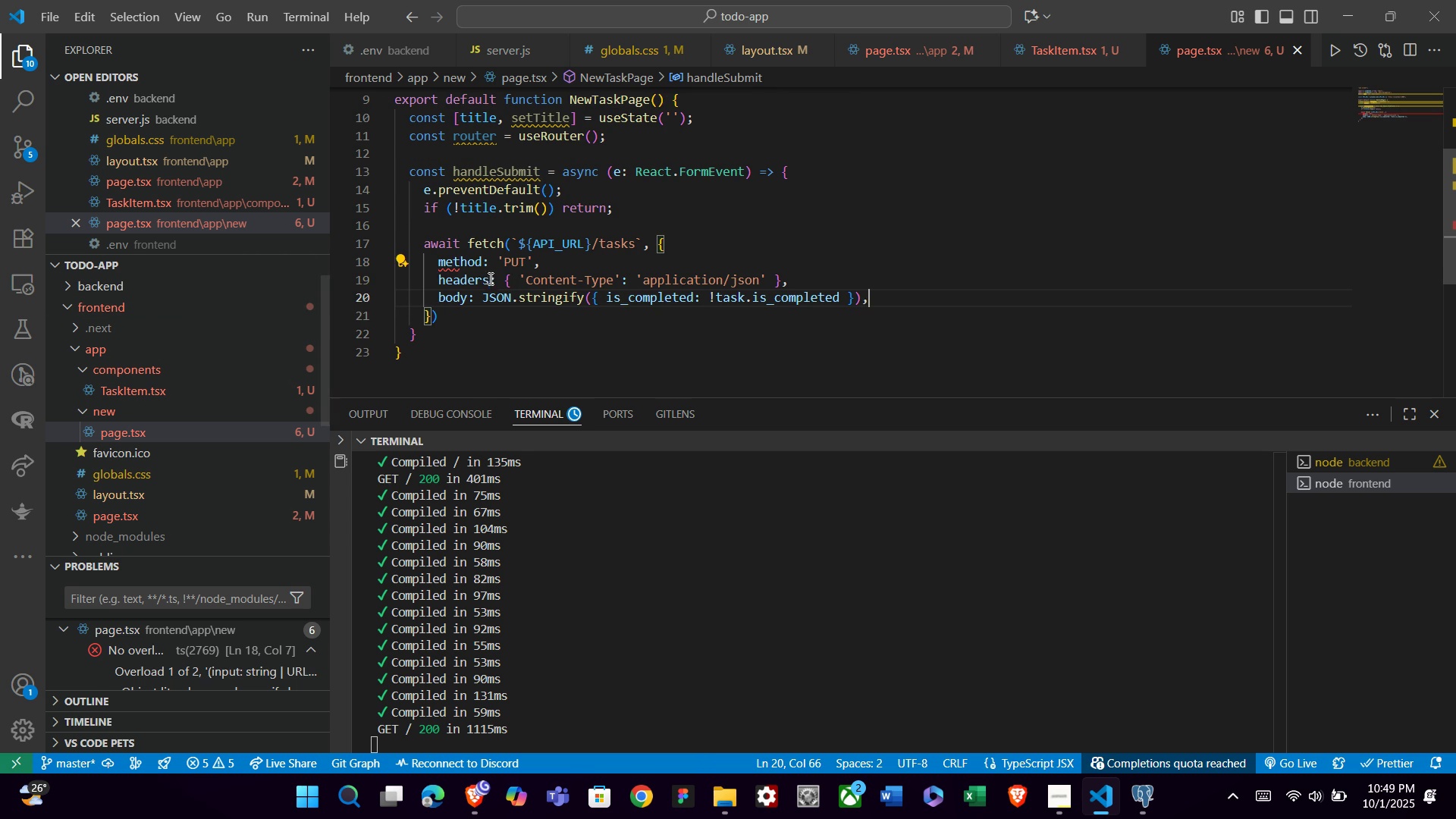 
double_click([527, 260])
 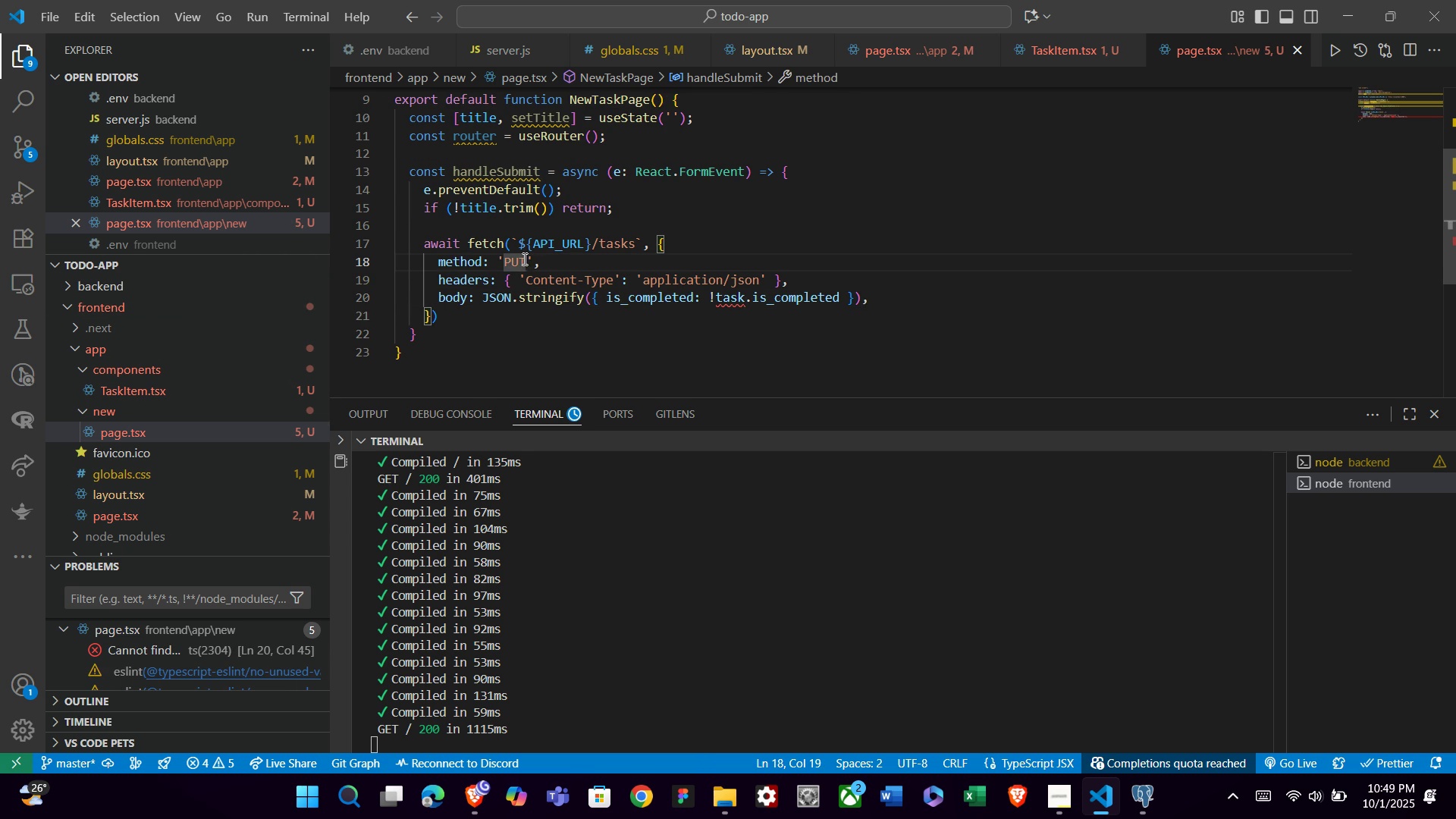 
key(Backspace)
key(Backspace)
type(OST)
 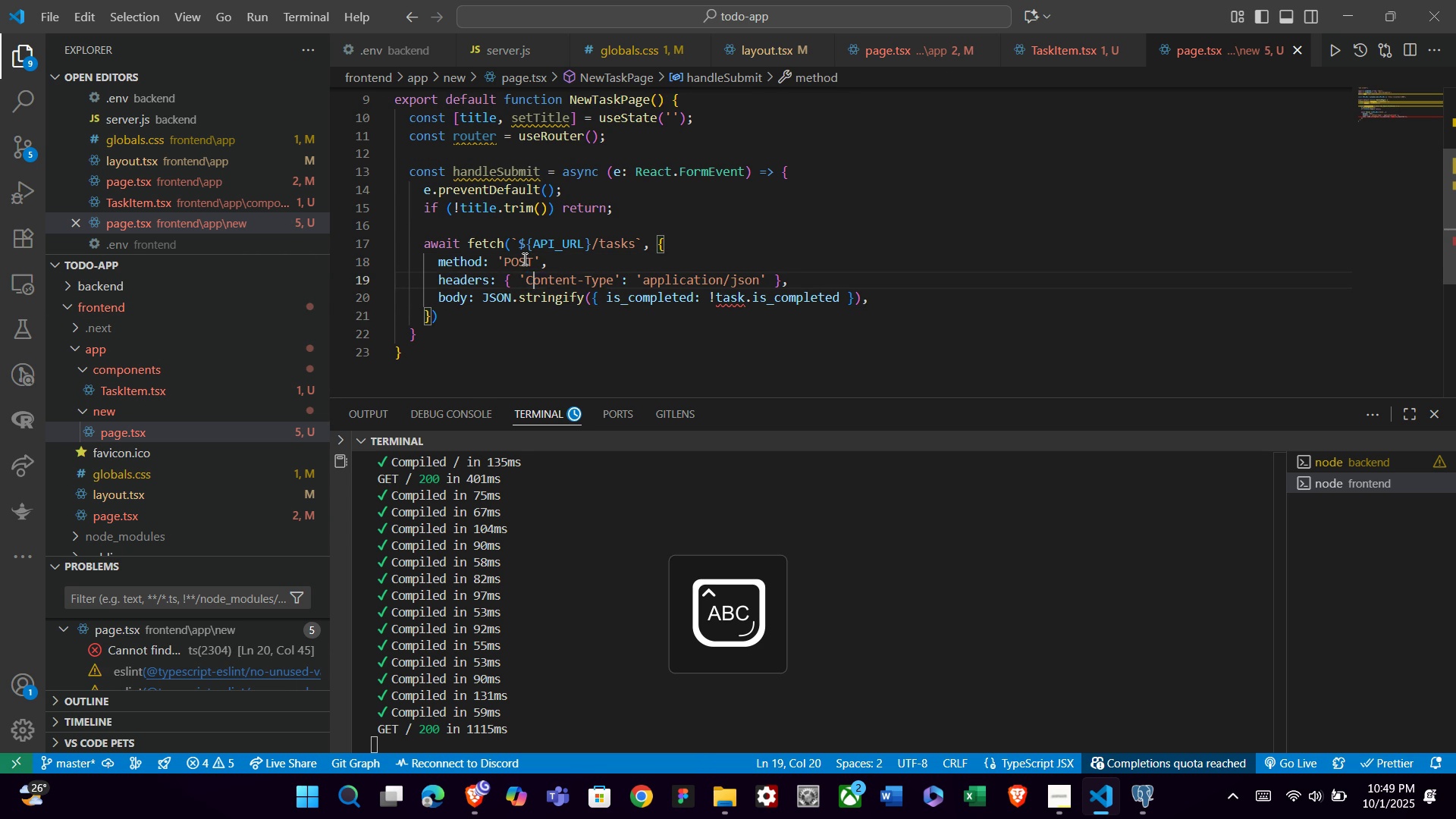 
key(ArrowDown)
 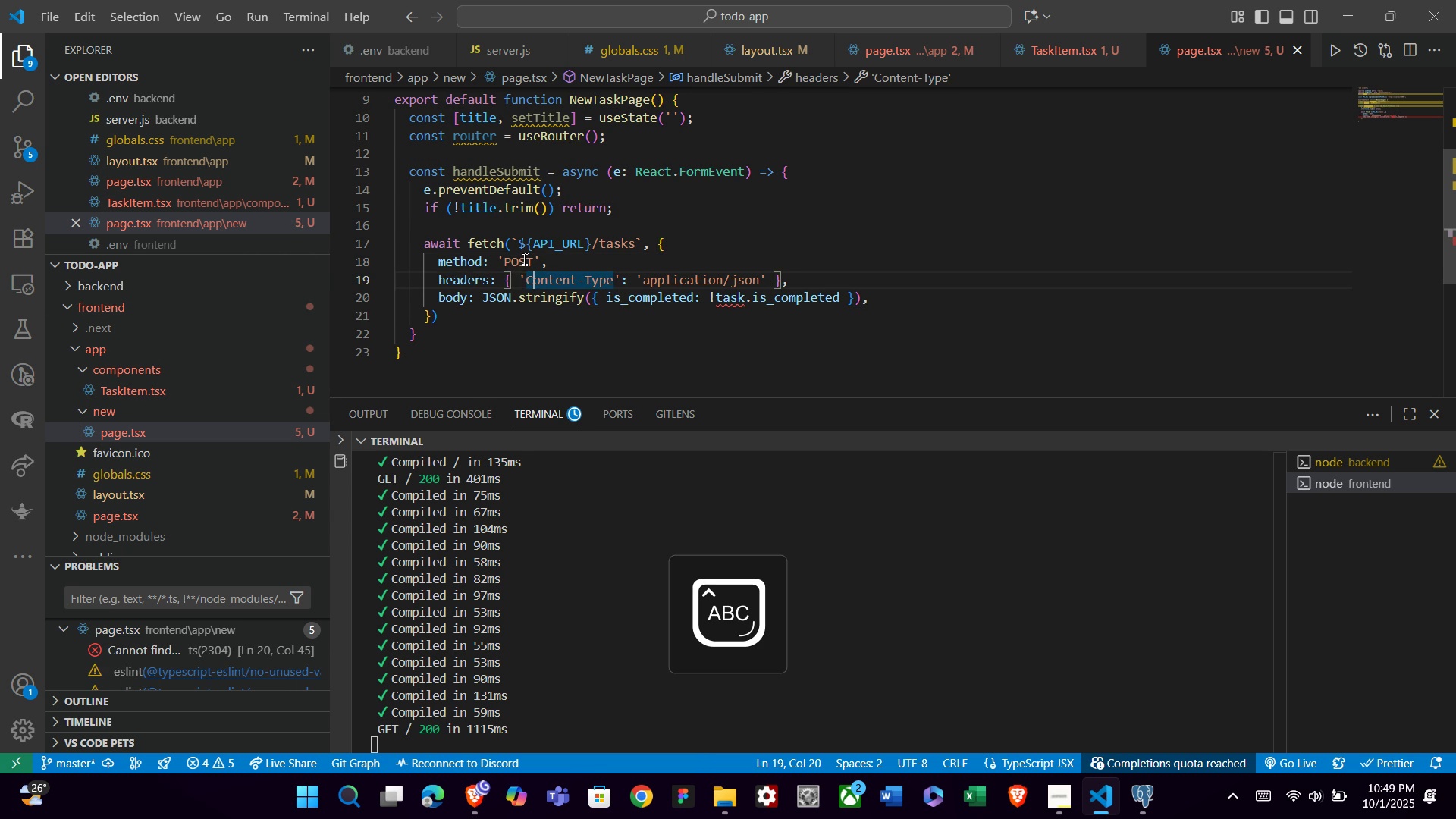 
key(ArrowDown)